 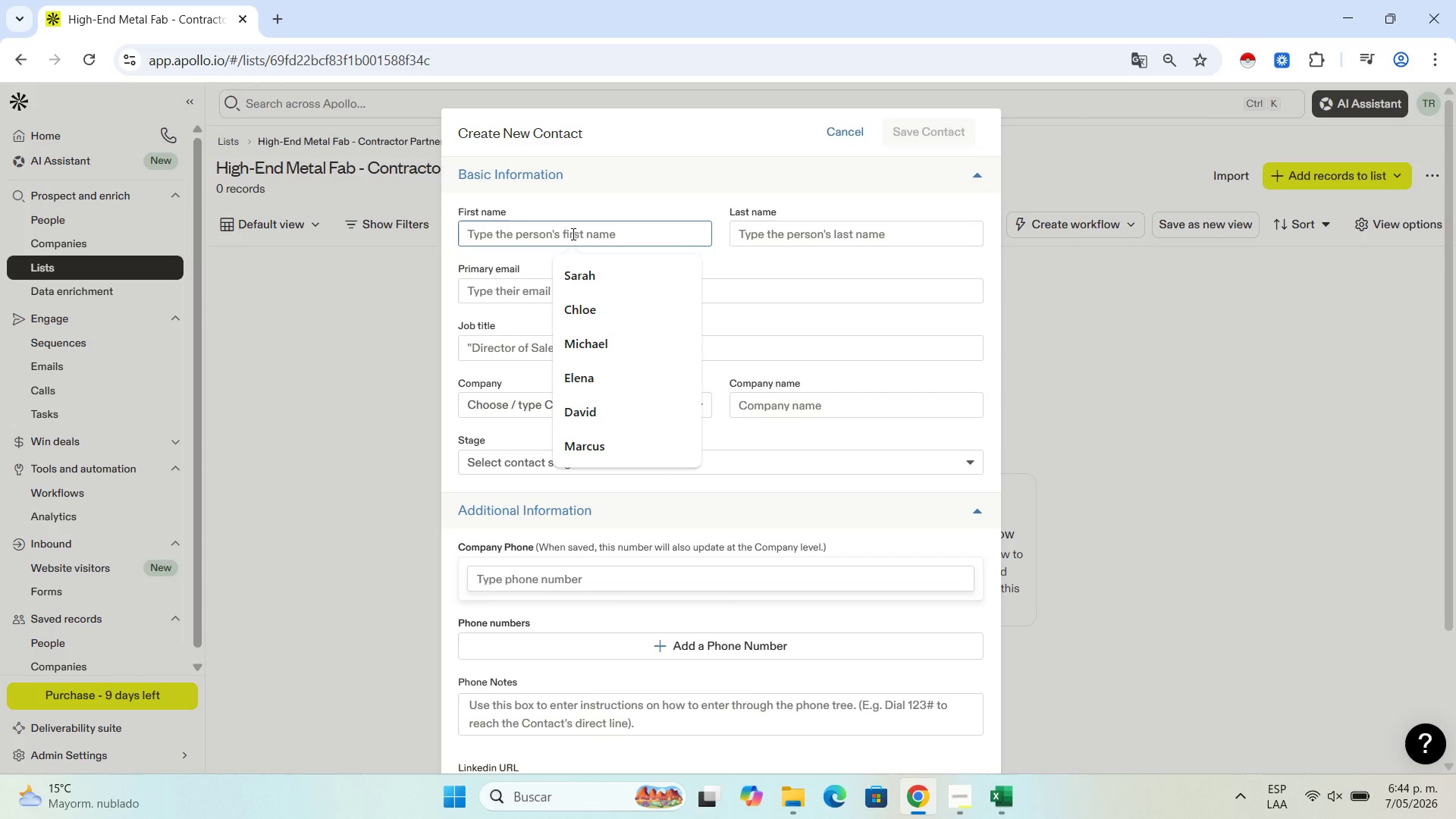 
left_click([1013, 805])
 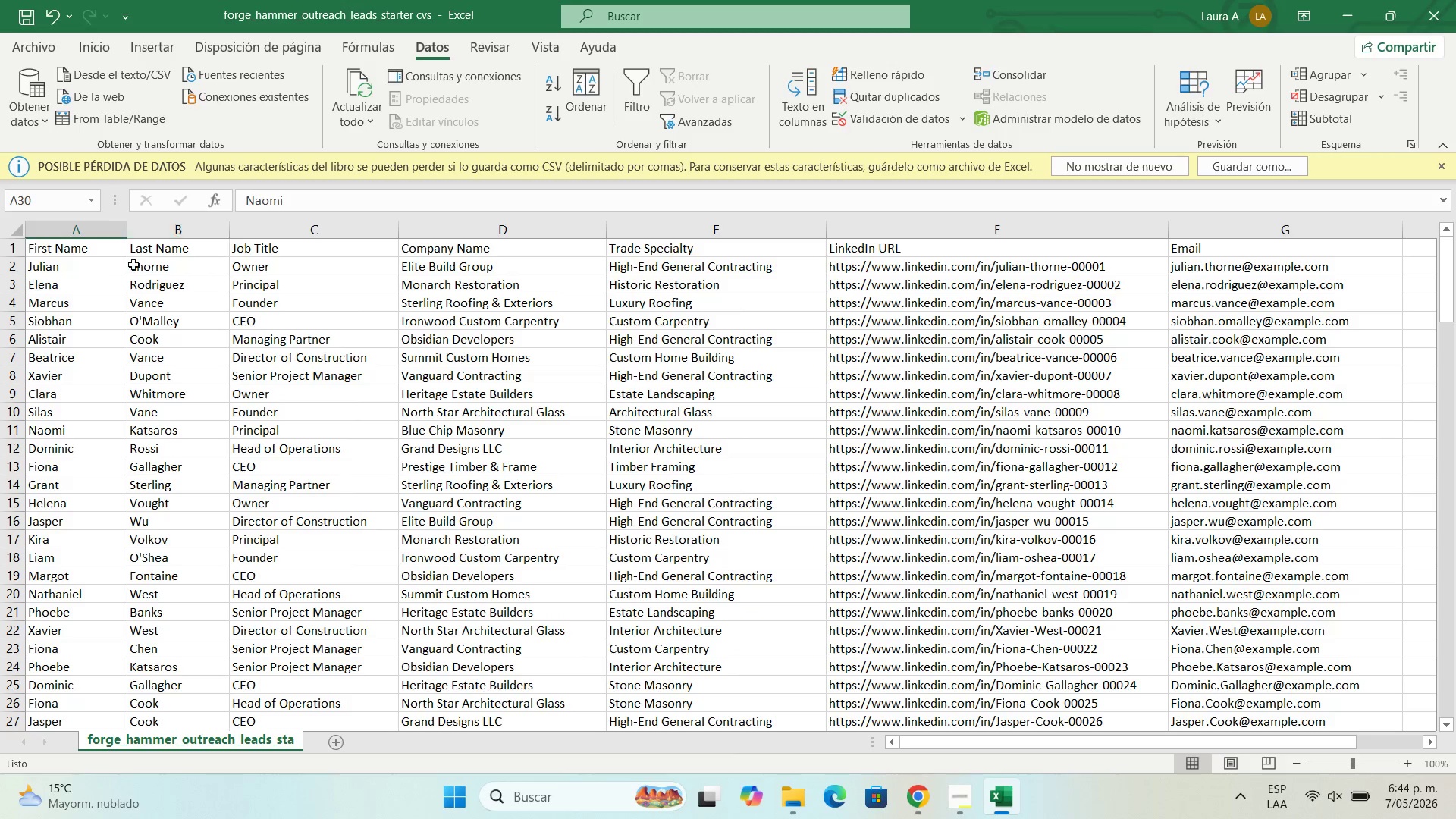 
left_click([80, 271])
 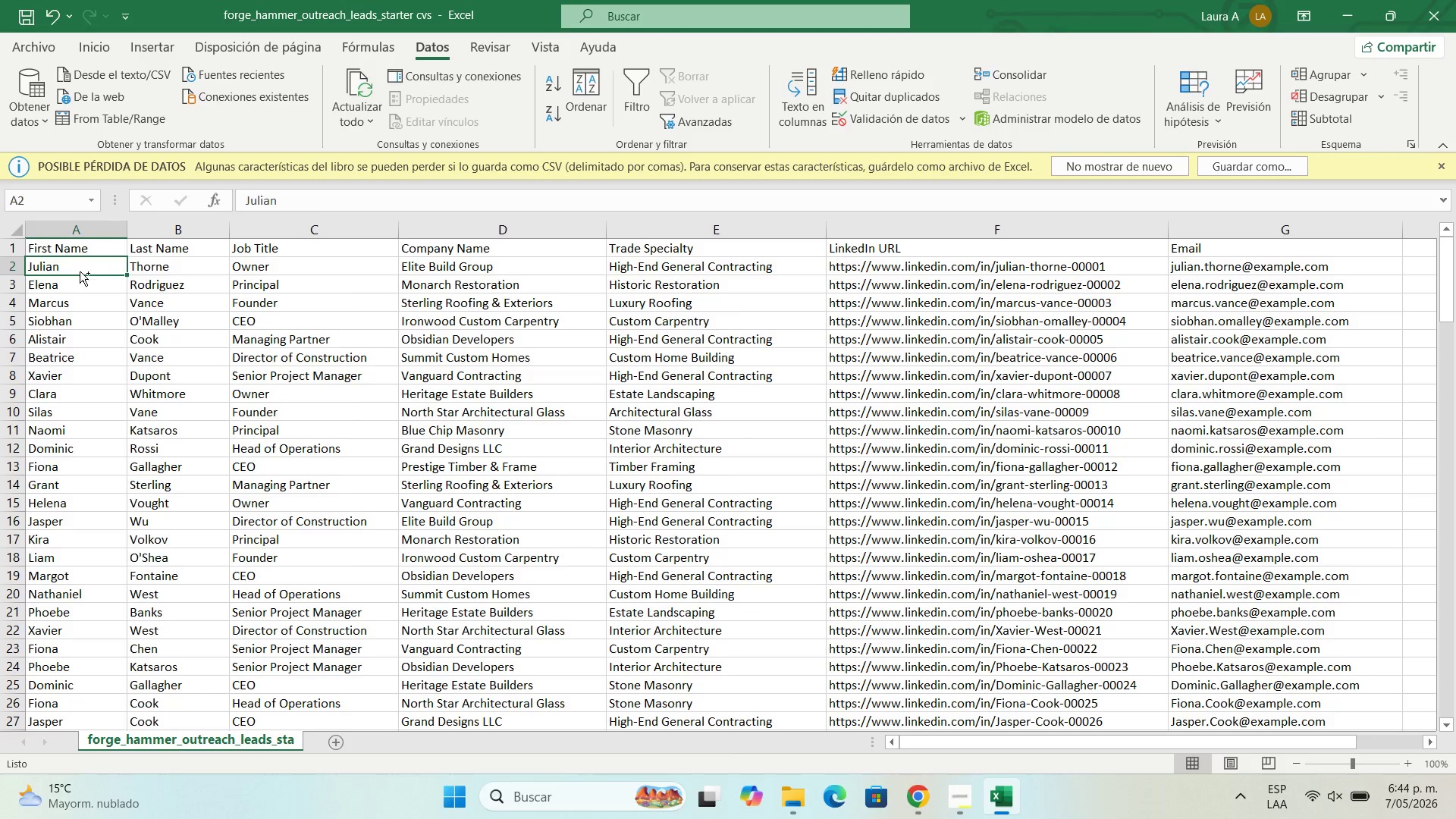 
key(Control+C)
 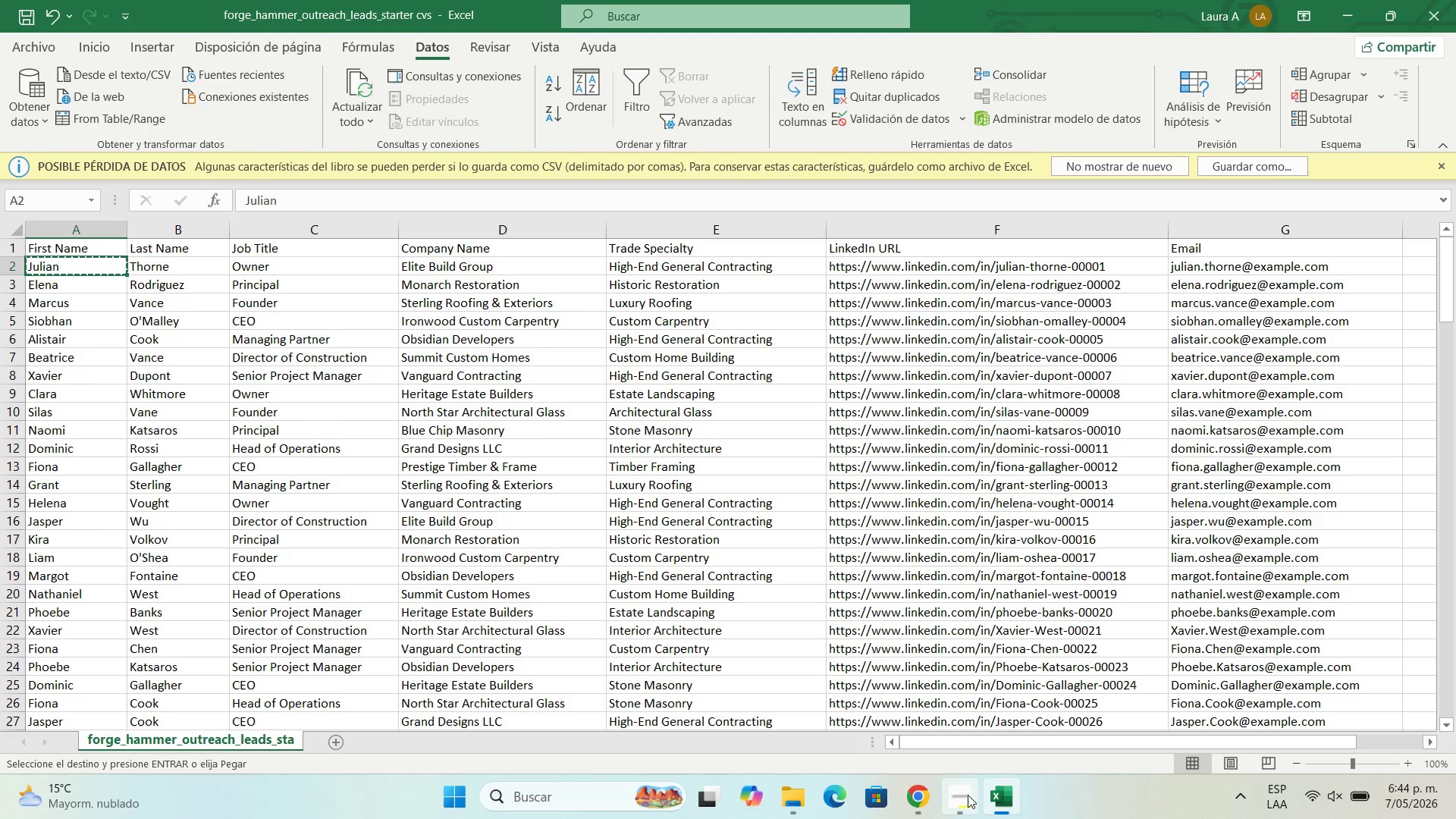 
left_click([968, 795])